 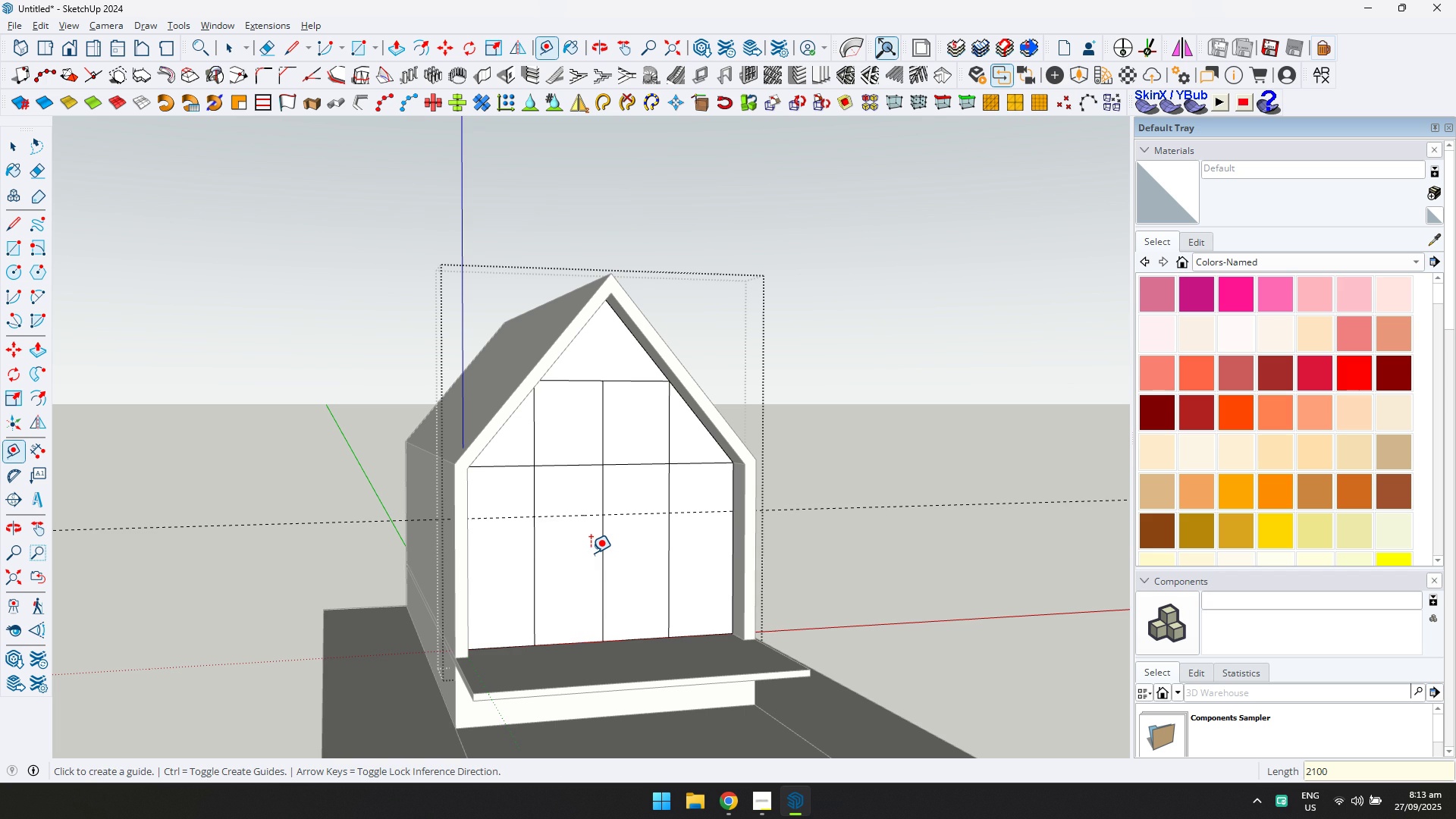 
key(L)
 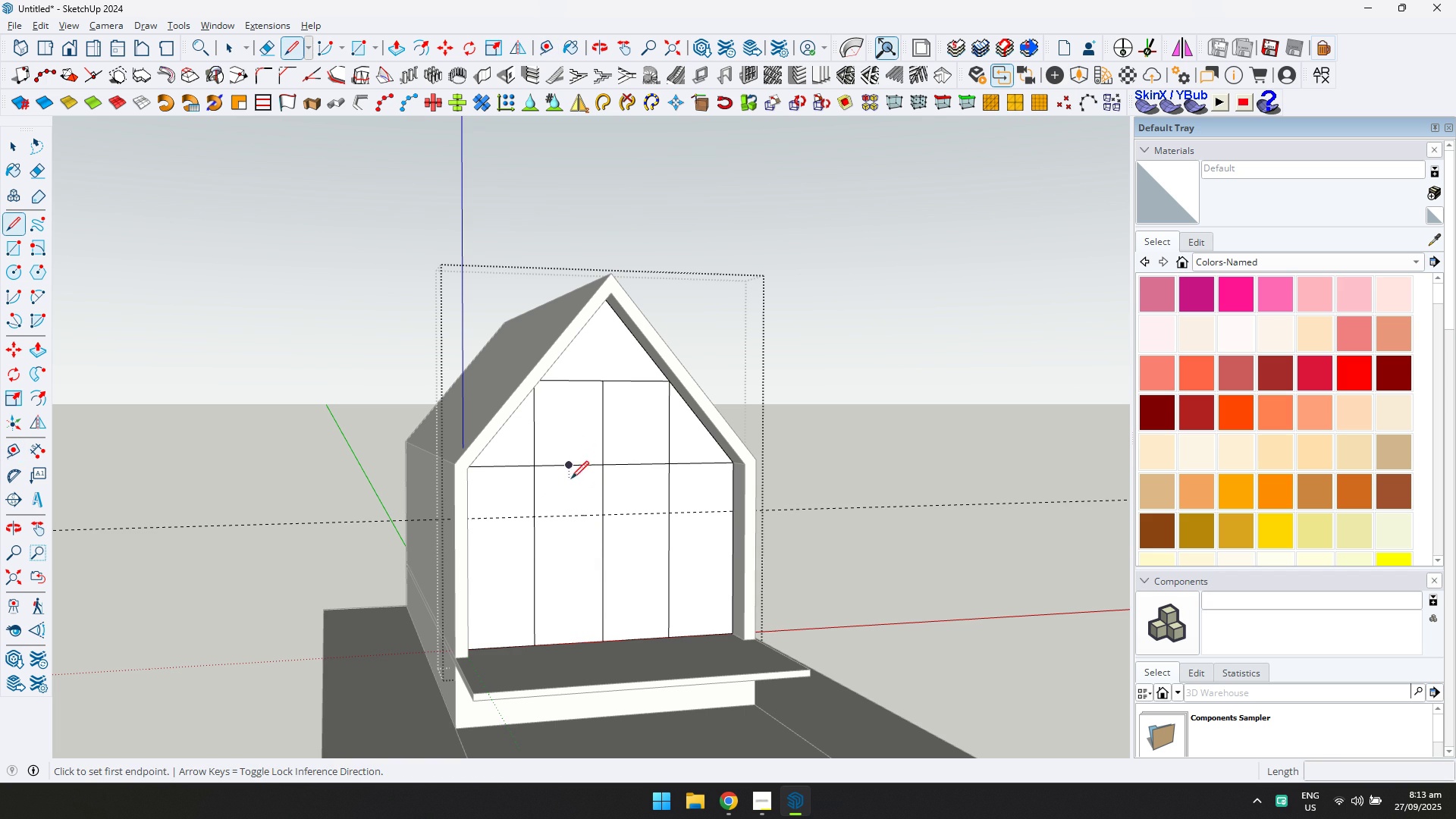 
left_click([570, 469])
 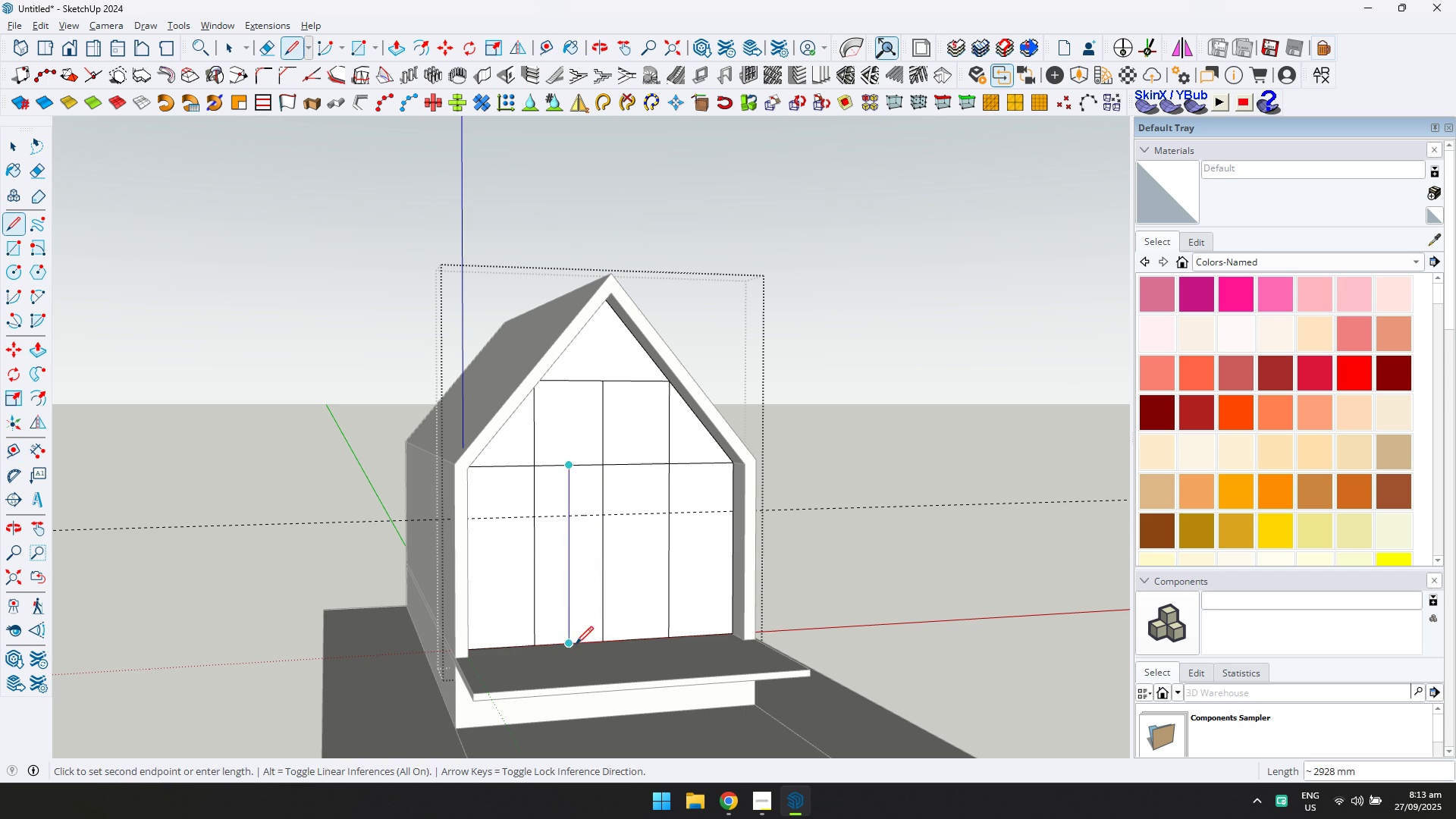 
key(Escape)
 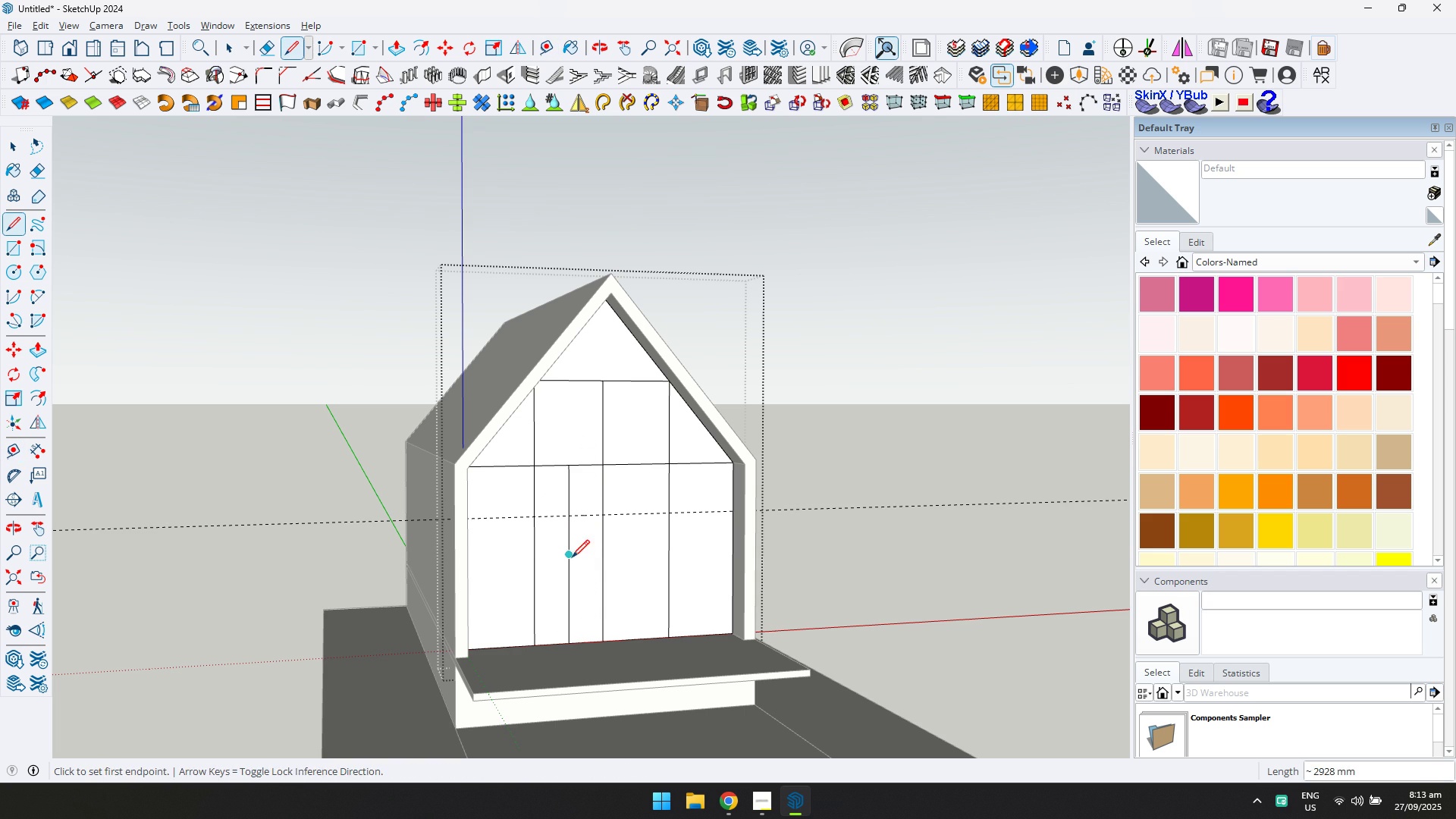 
key(T)
 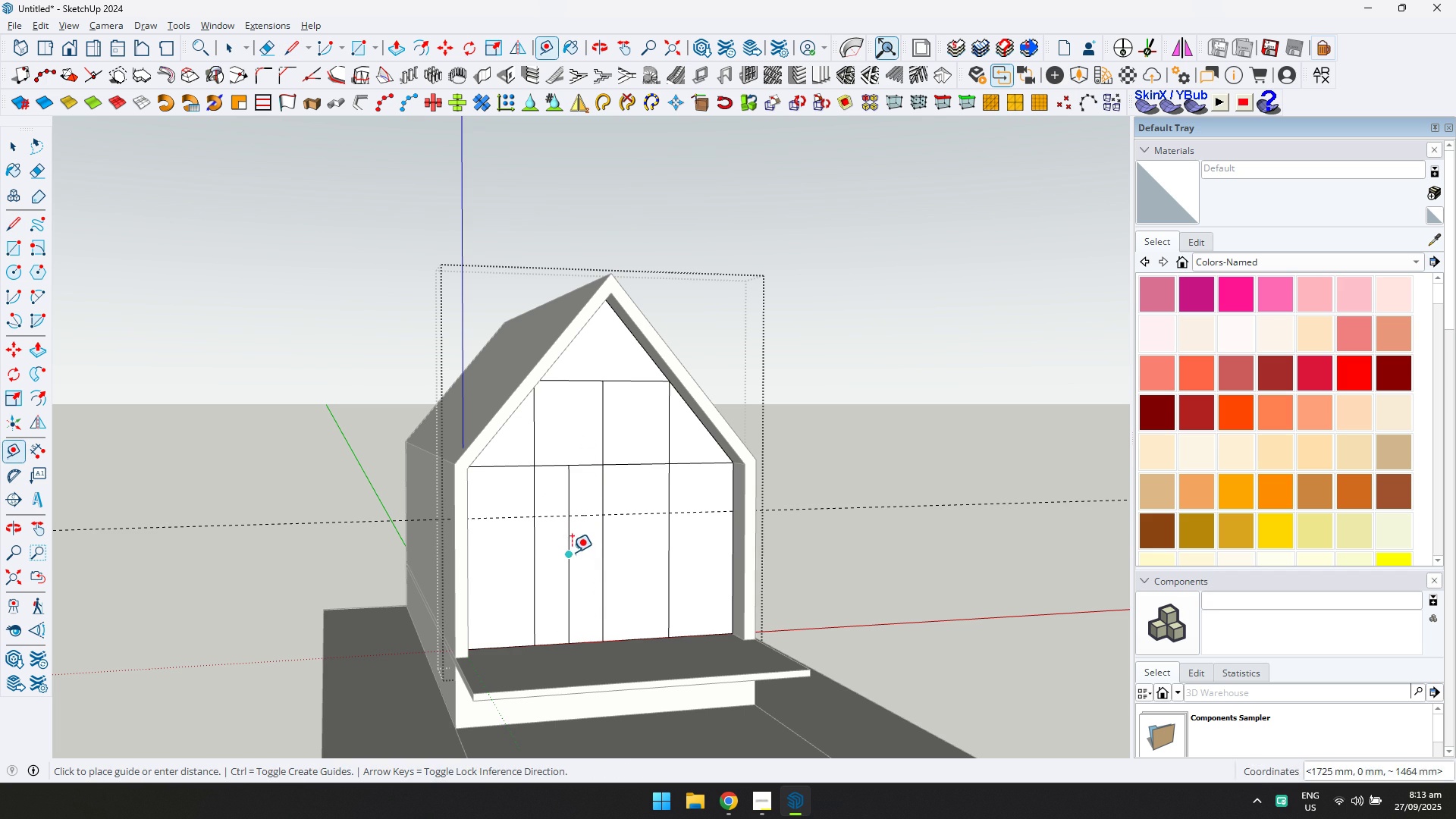 
left_click([572, 552])
 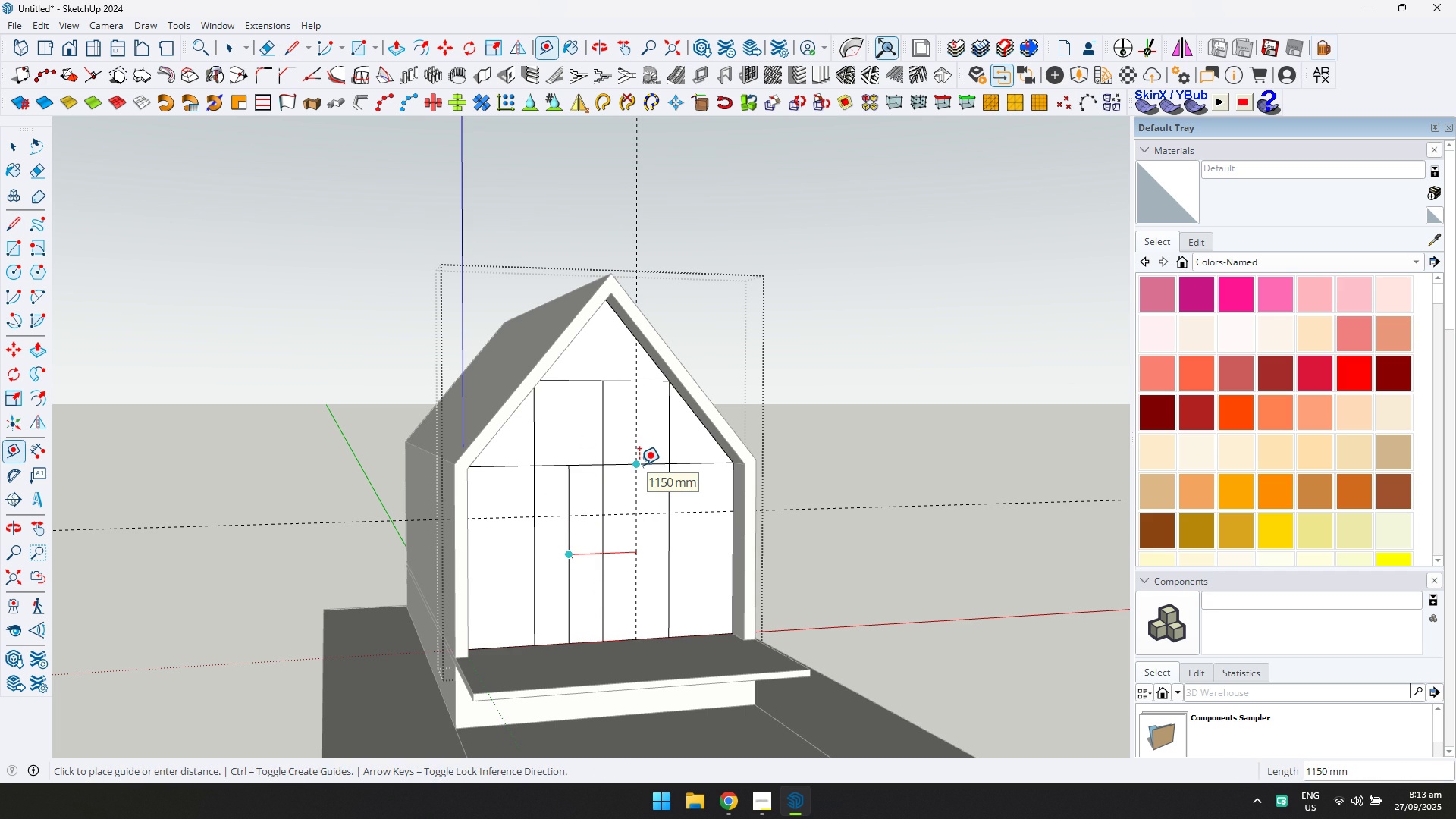 
key(L)
 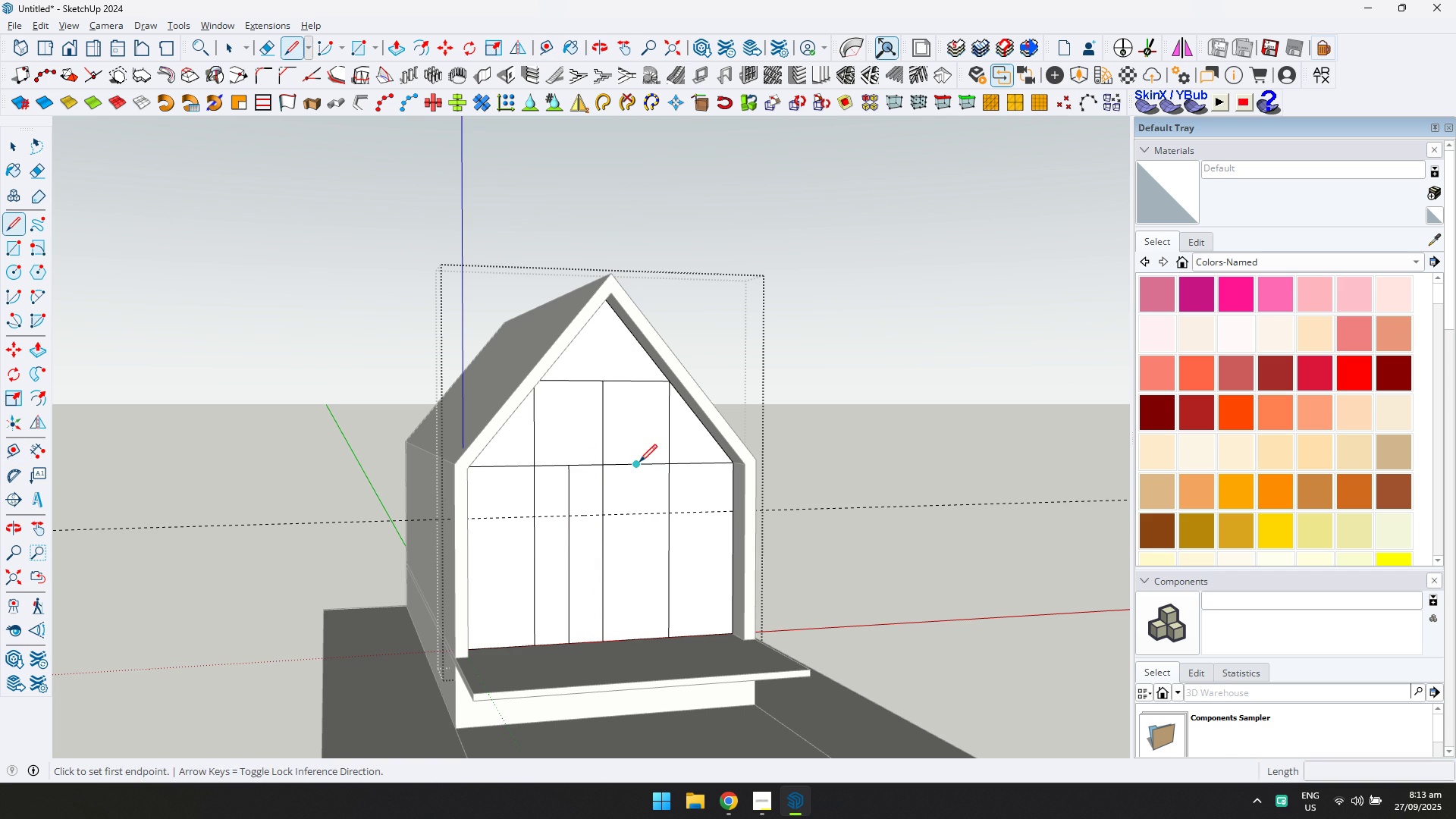 
left_click([639, 462])
 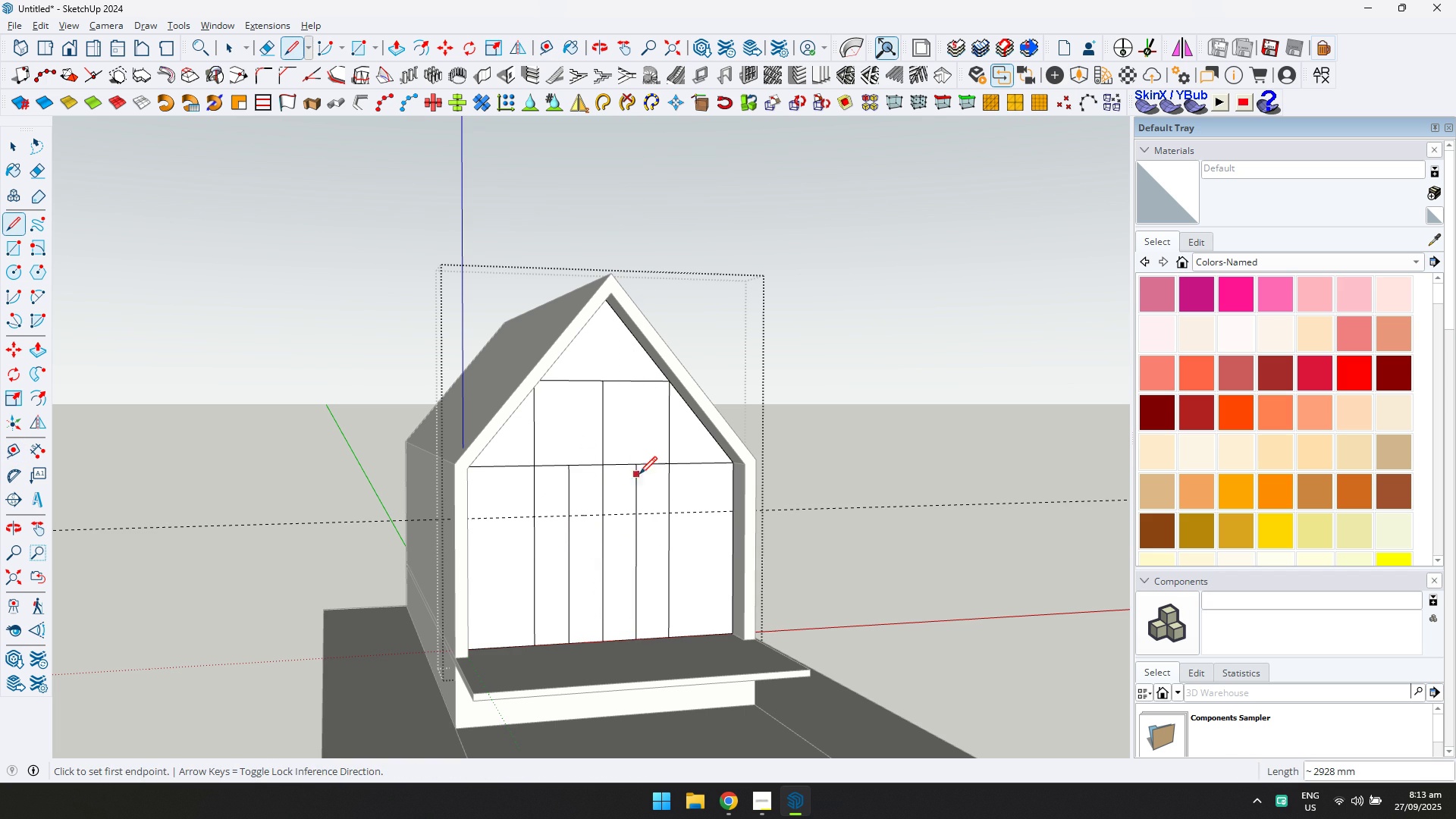 
type(el)
 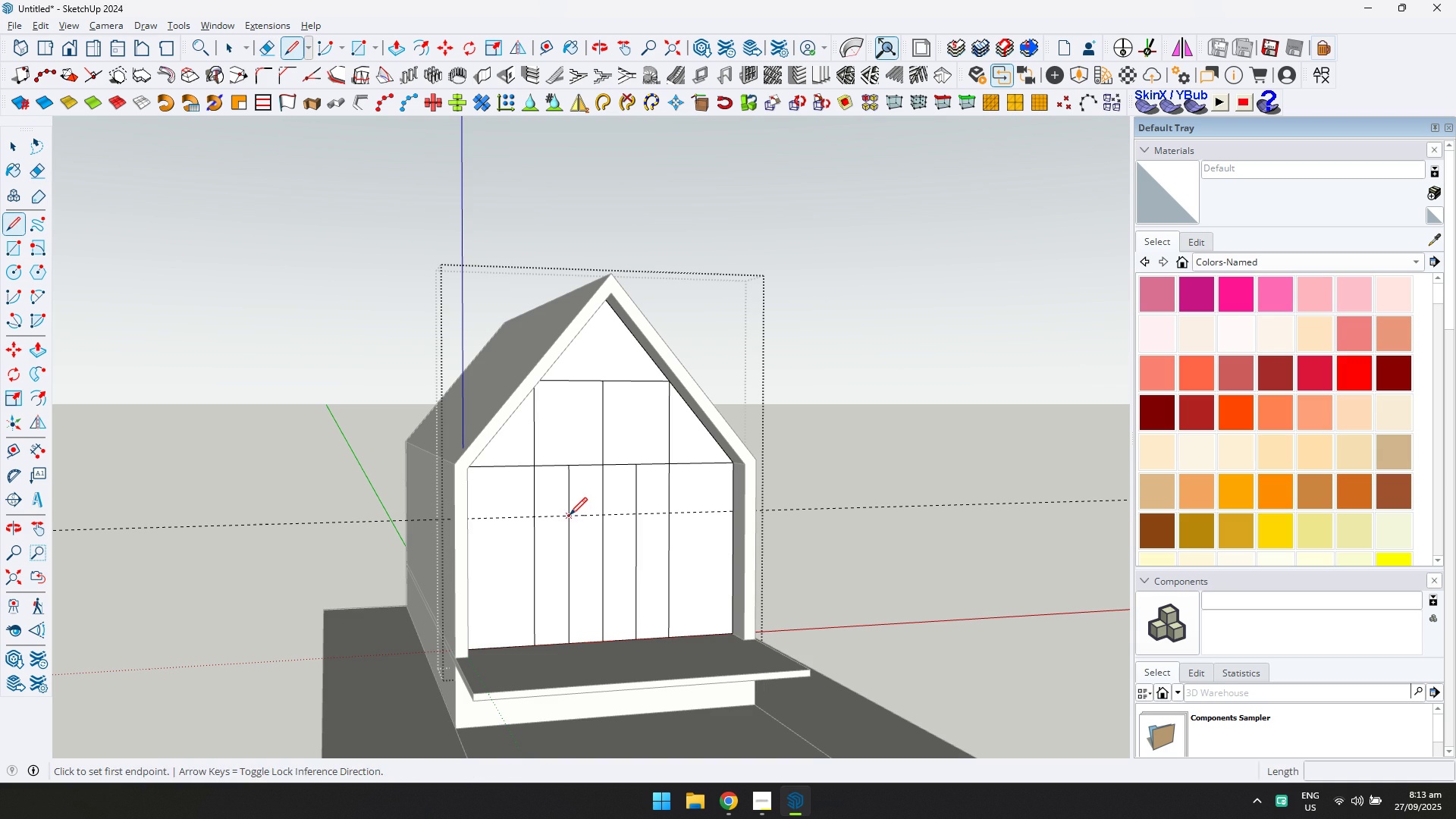 
left_click([570, 515])
 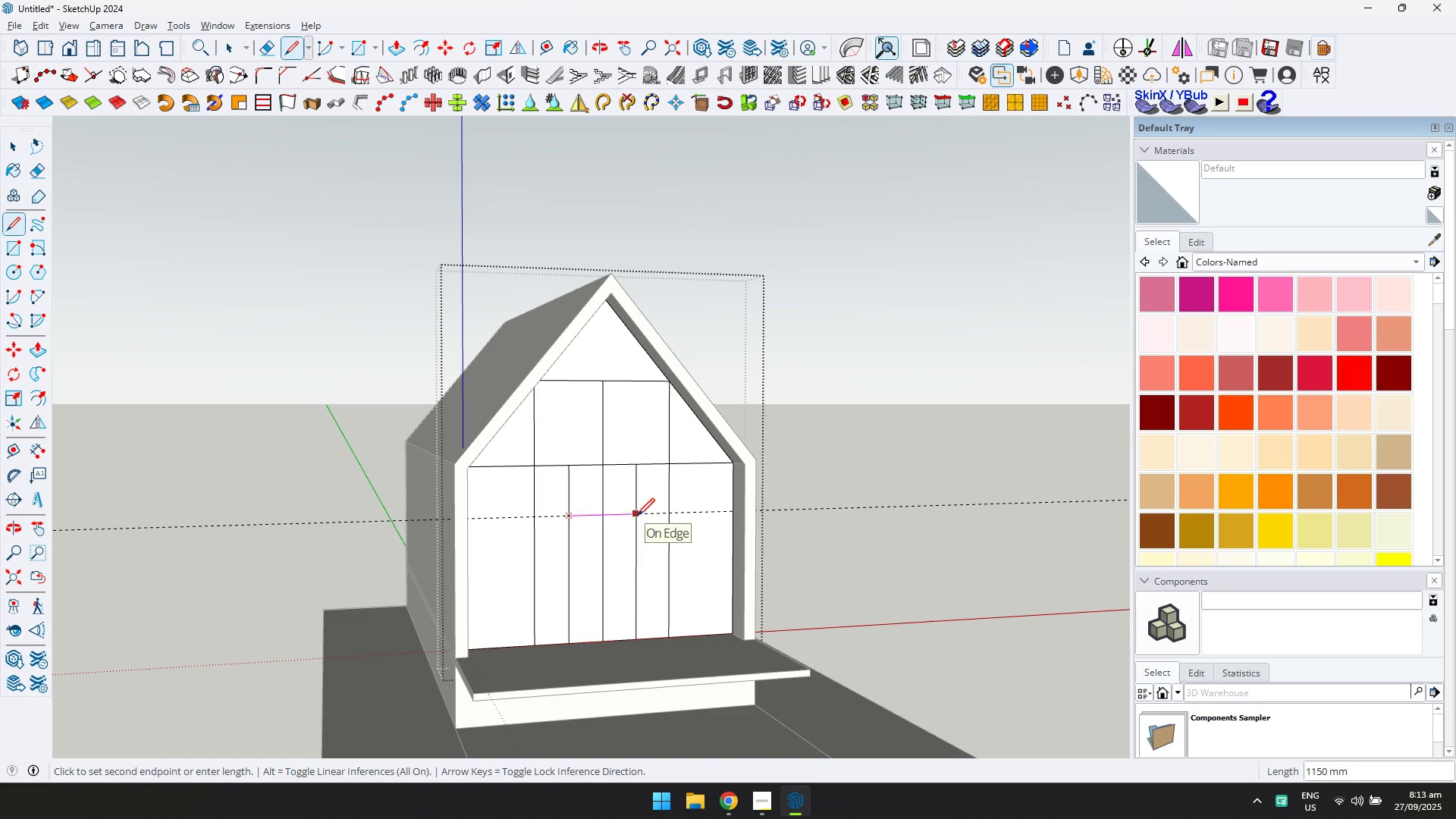 
left_click([637, 516])
 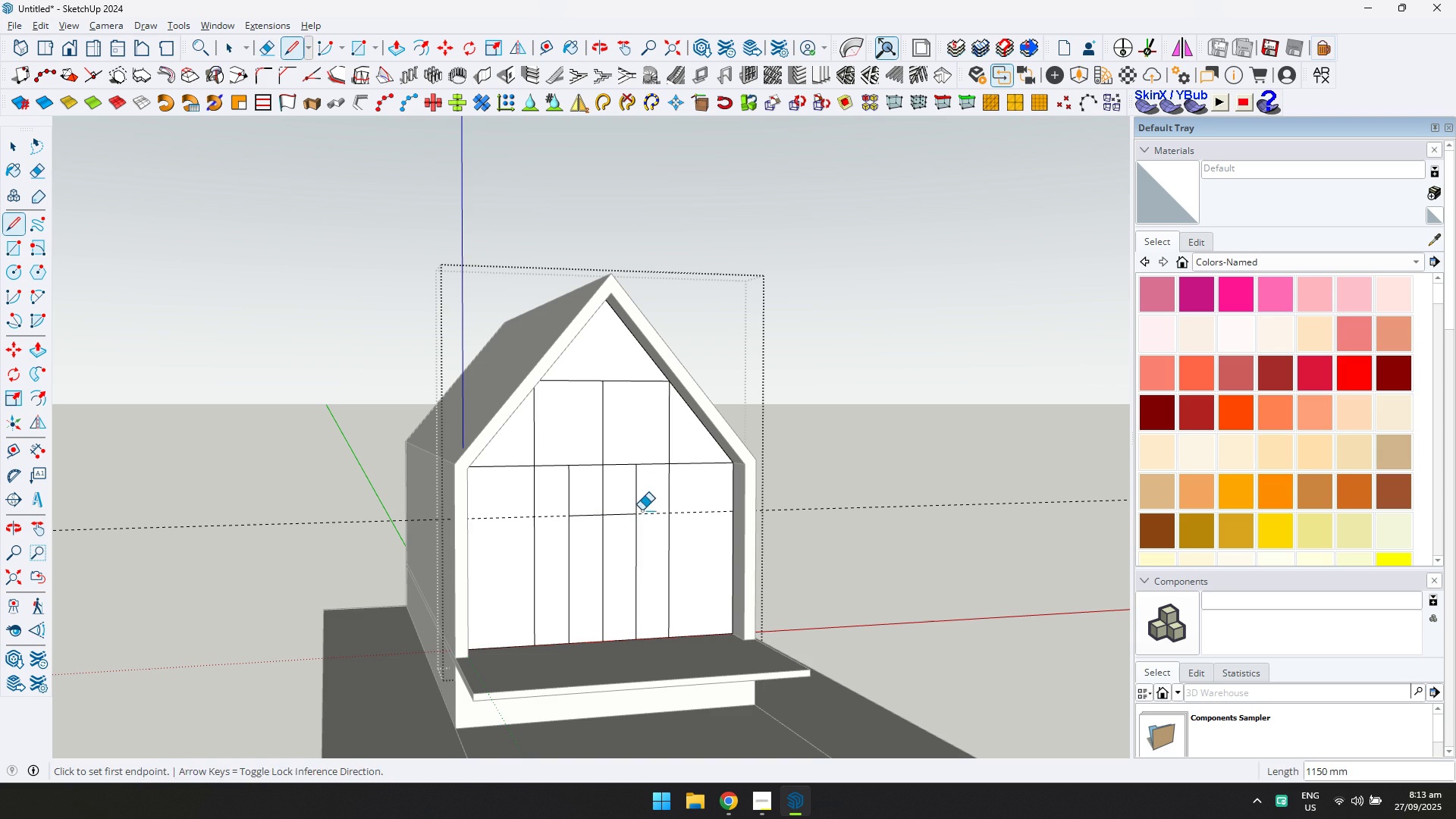 
key(E)